 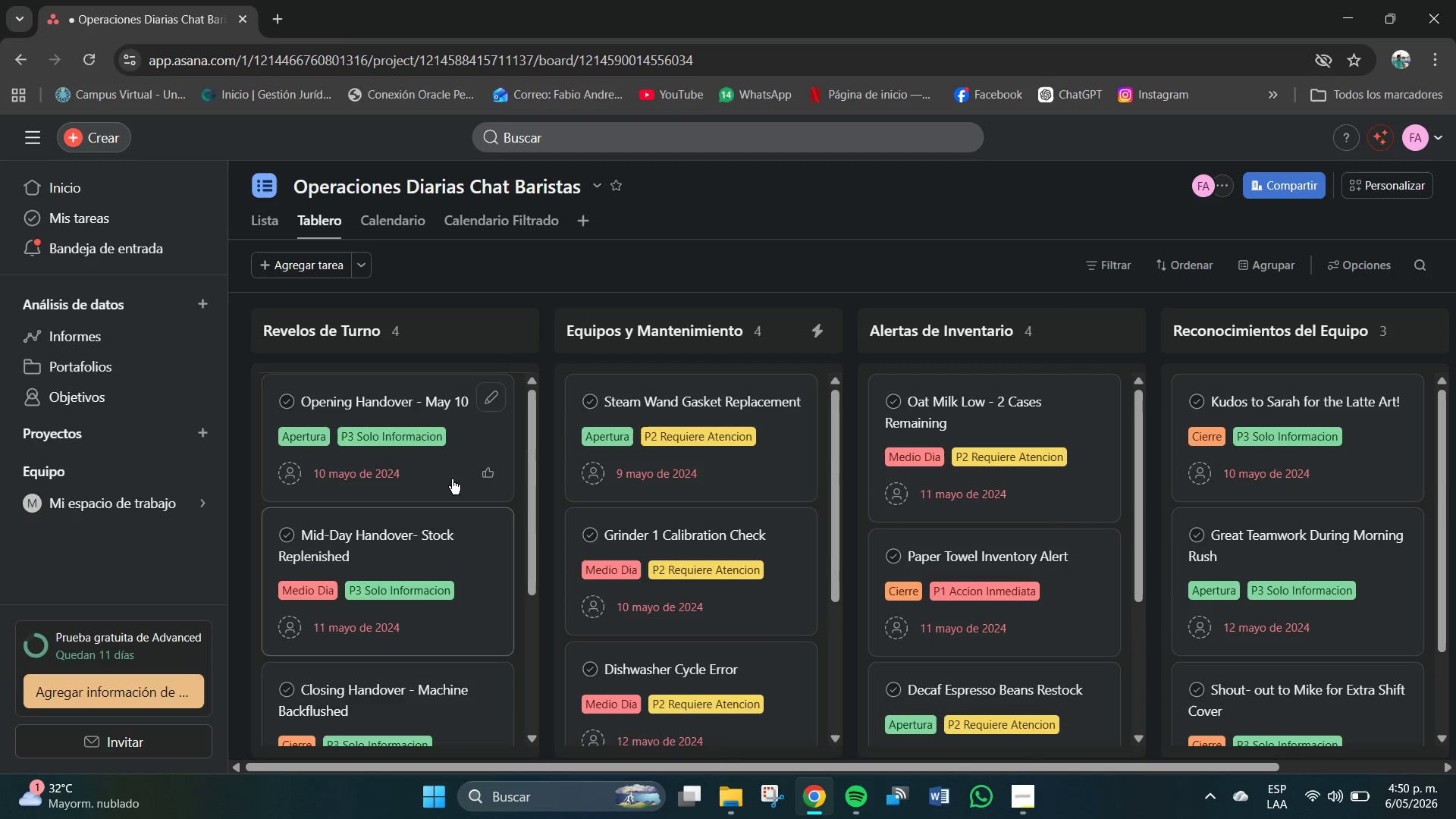 
scroll: coordinate [425, 559], scroll_direction: down, amount: 10.0
 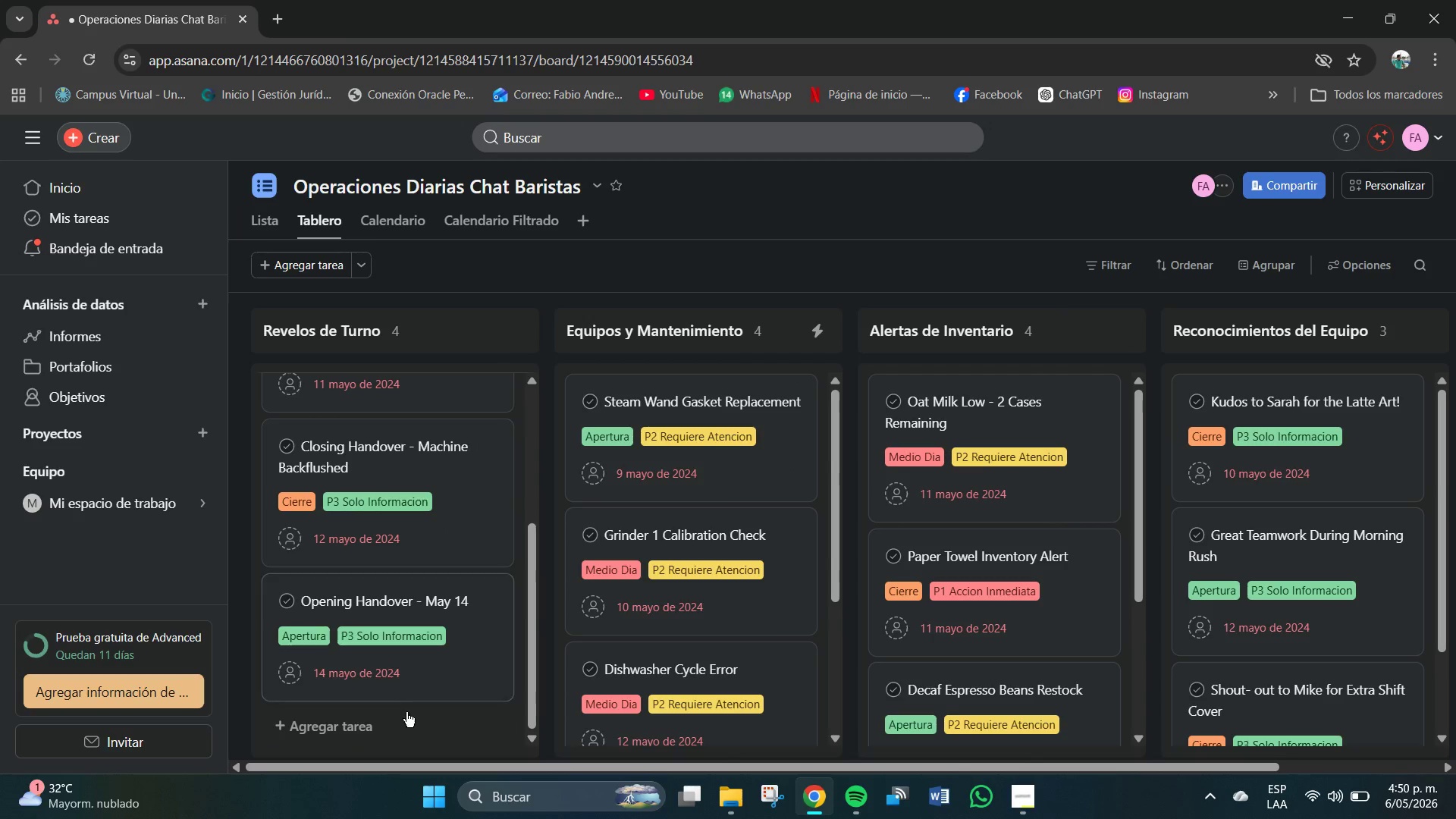 
mouse_move([395, 661])
 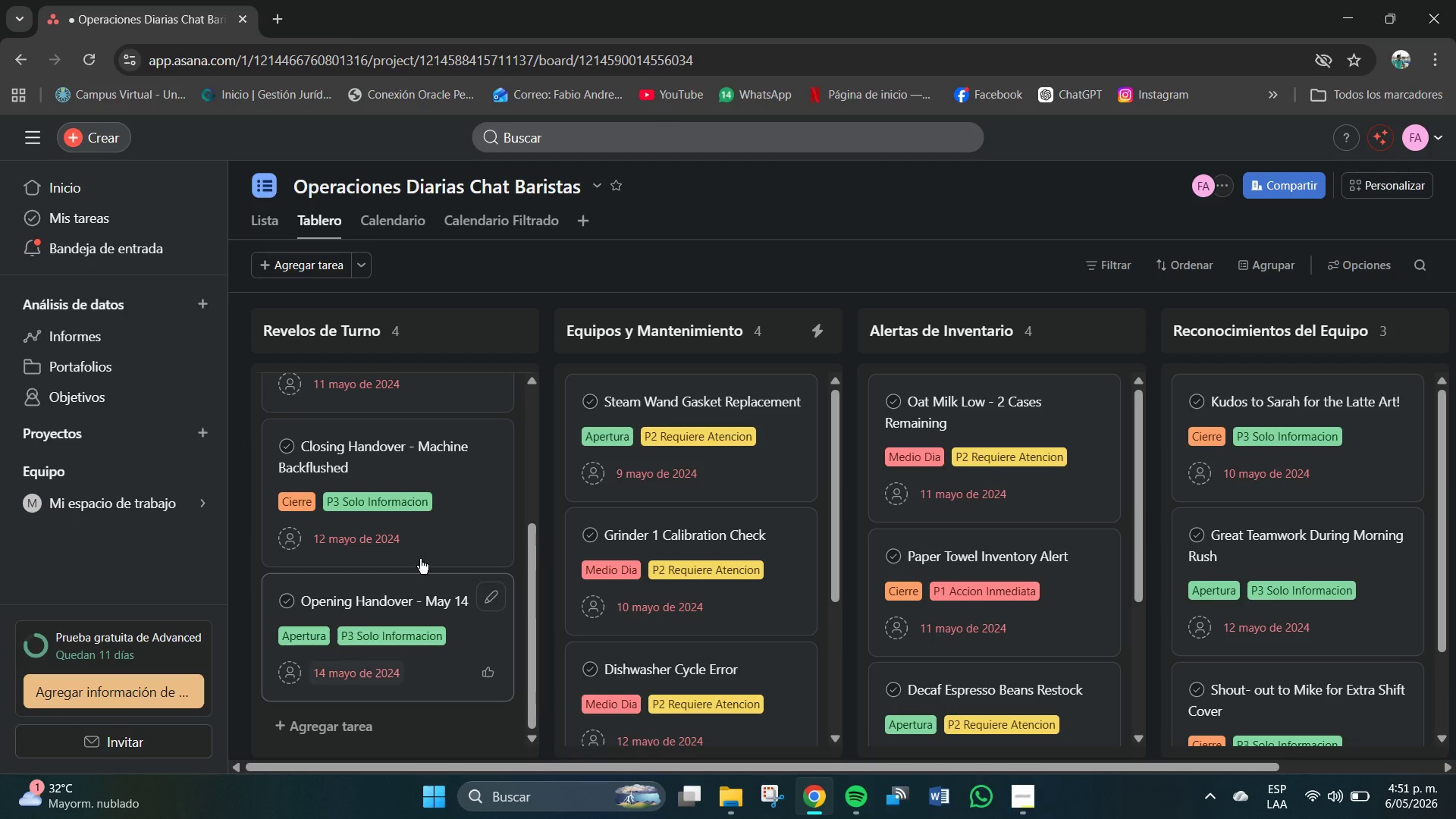 
scroll: coordinate [354, 469], scroll_direction: up, amount: 10.0
 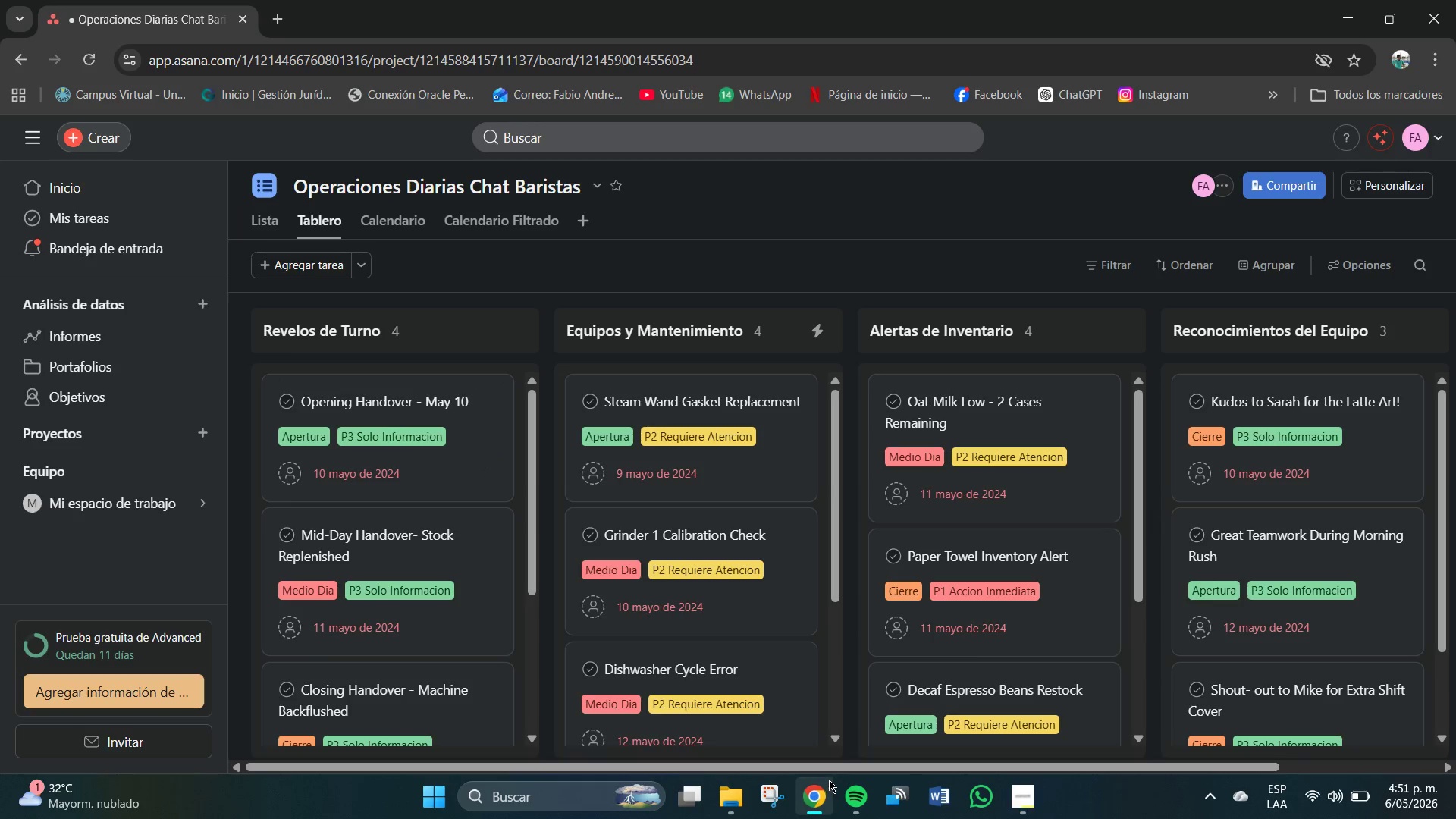 
left_click_drag(start_coordinate=[843, 766], to_coordinate=[1225, 764])
 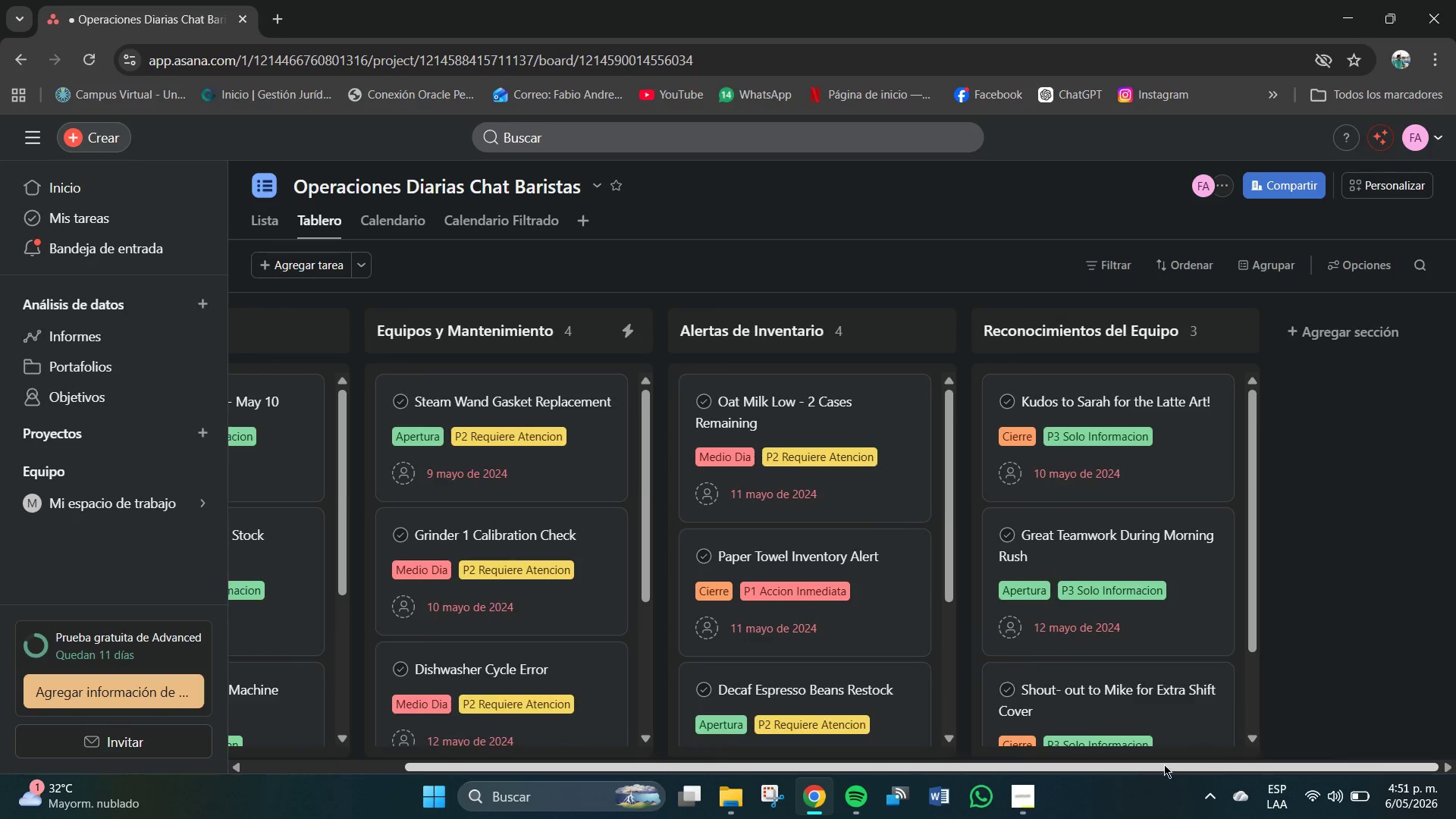 
left_click_drag(start_coordinate=[1192, 764], to_coordinate=[1151, 765])
 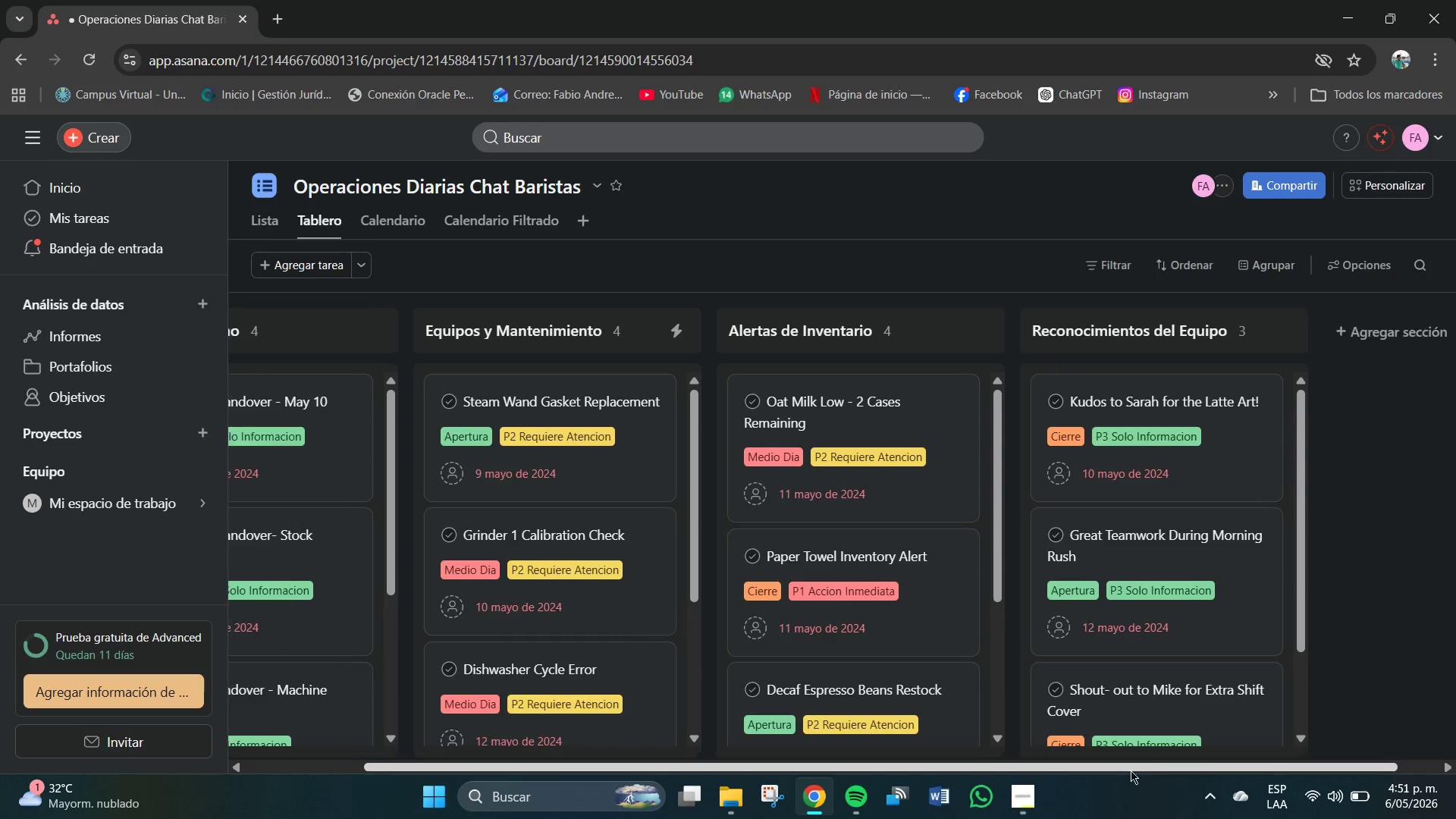 
left_click_drag(start_coordinate=[1133, 769], to_coordinate=[844, 777])
 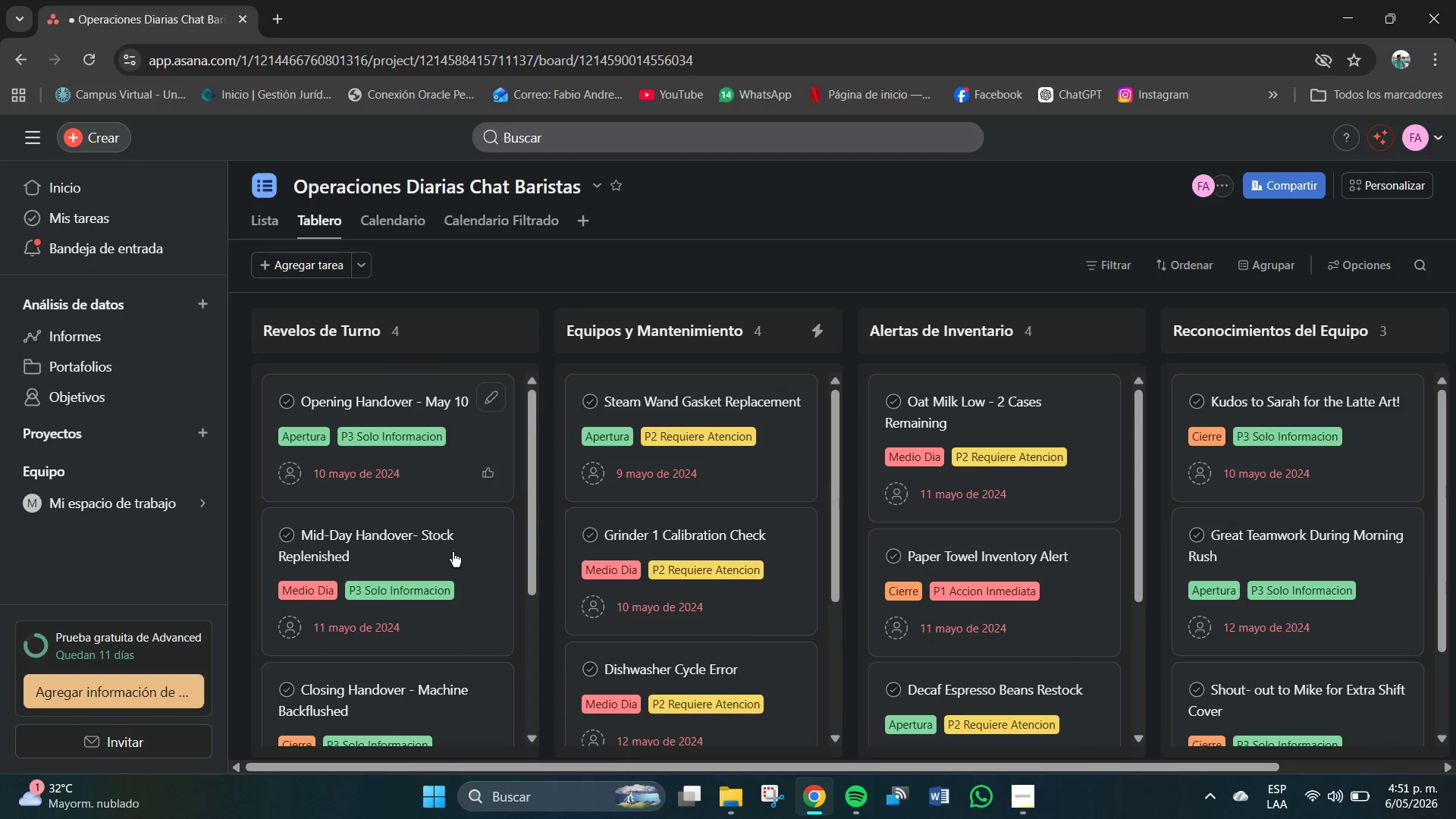 